 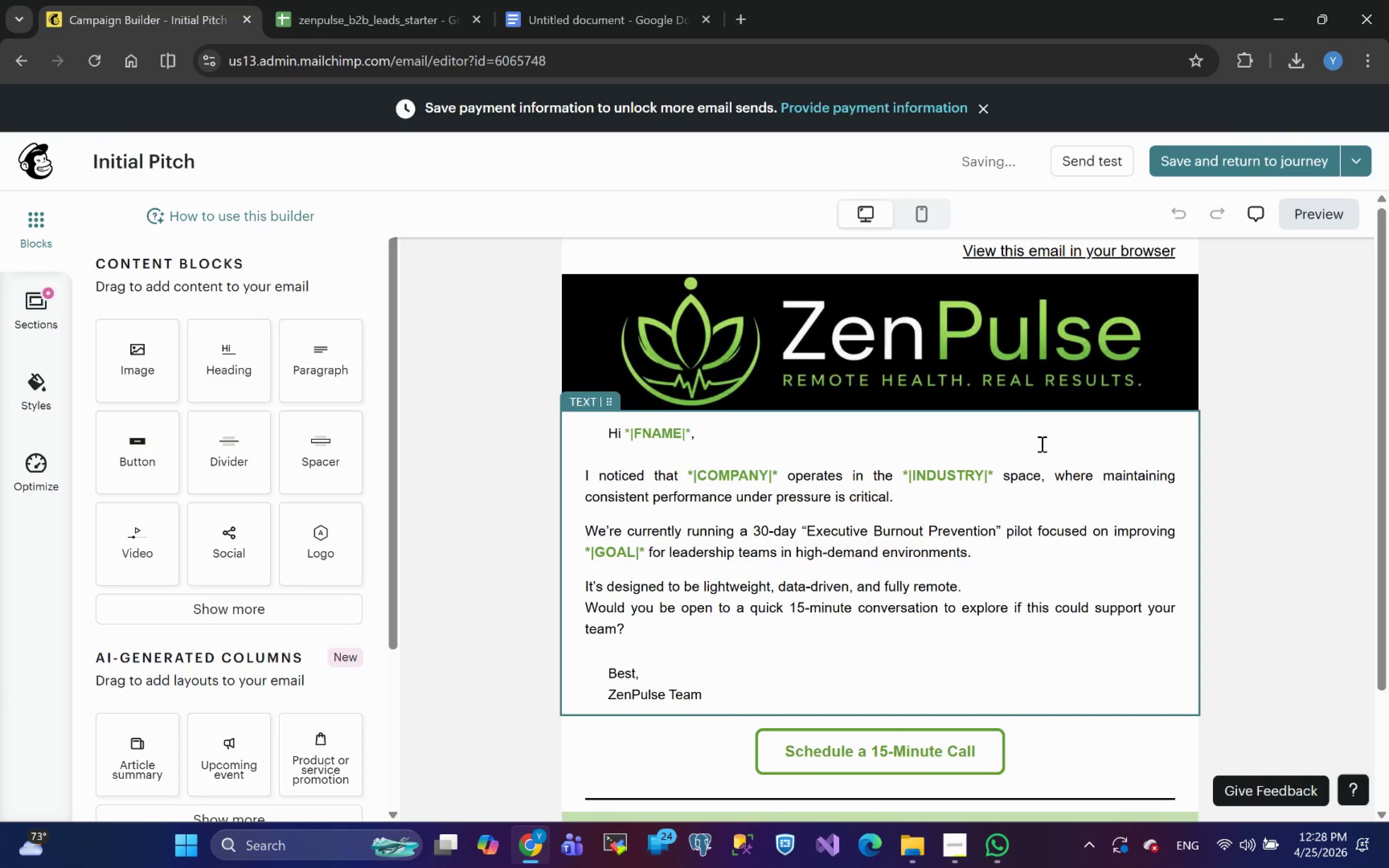 
scroll: coordinate [1041, 453], scroll_direction: none, amount: 0.0
 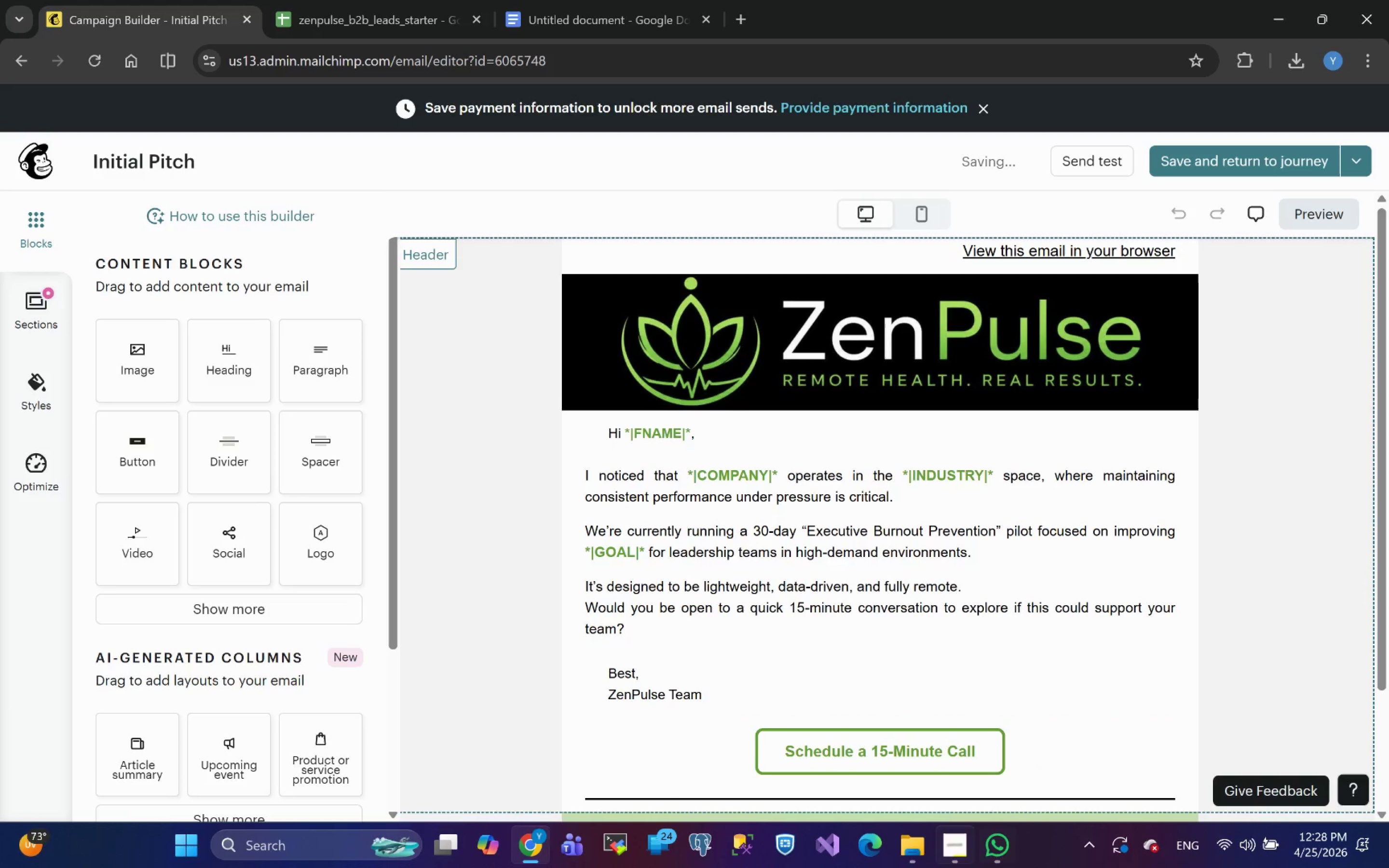 
scroll: coordinate [853, 495], scroll_direction: down, amount: 8.0
 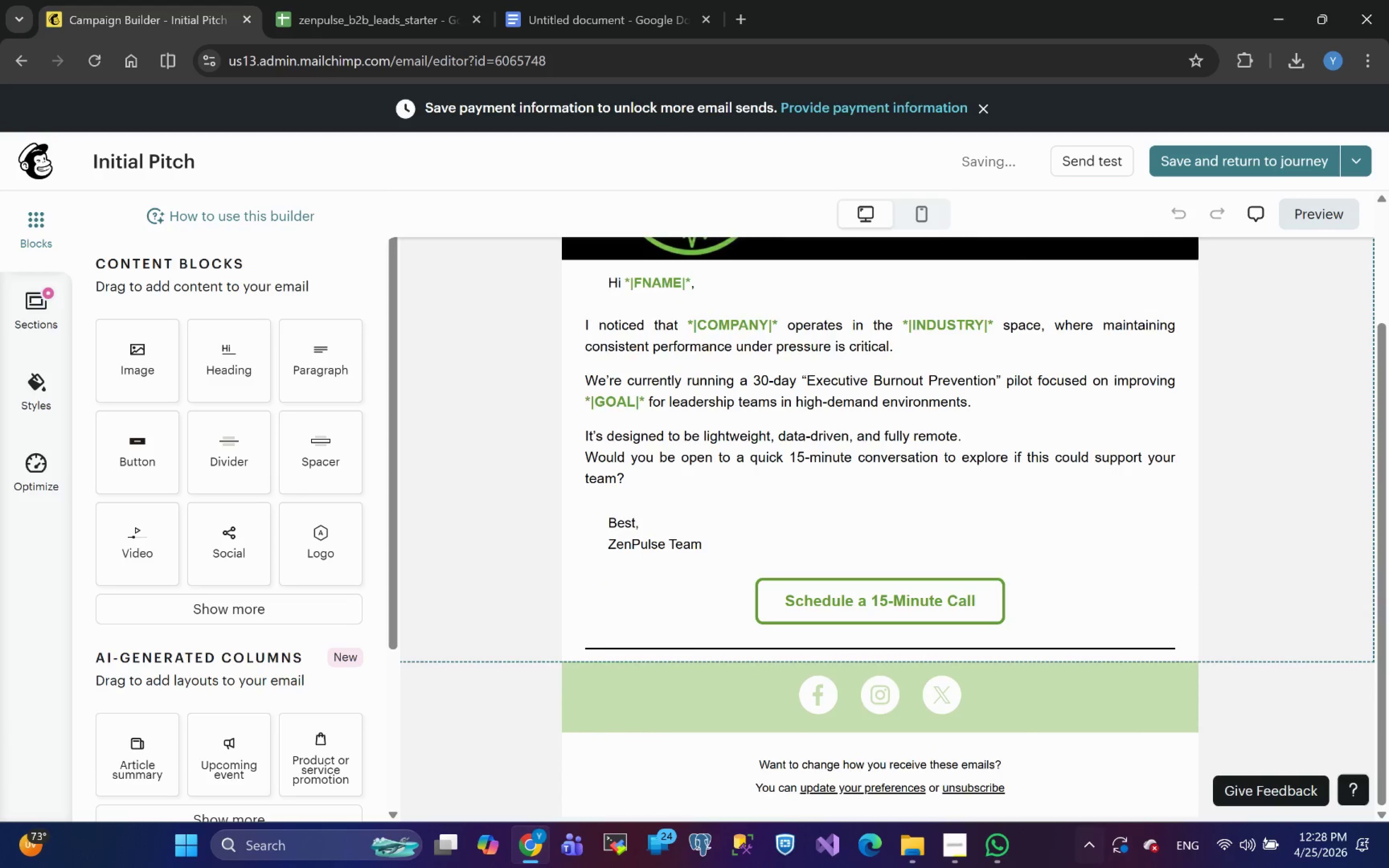 
scroll: coordinate [1370, 325], scroll_direction: up, amount: 3.0
 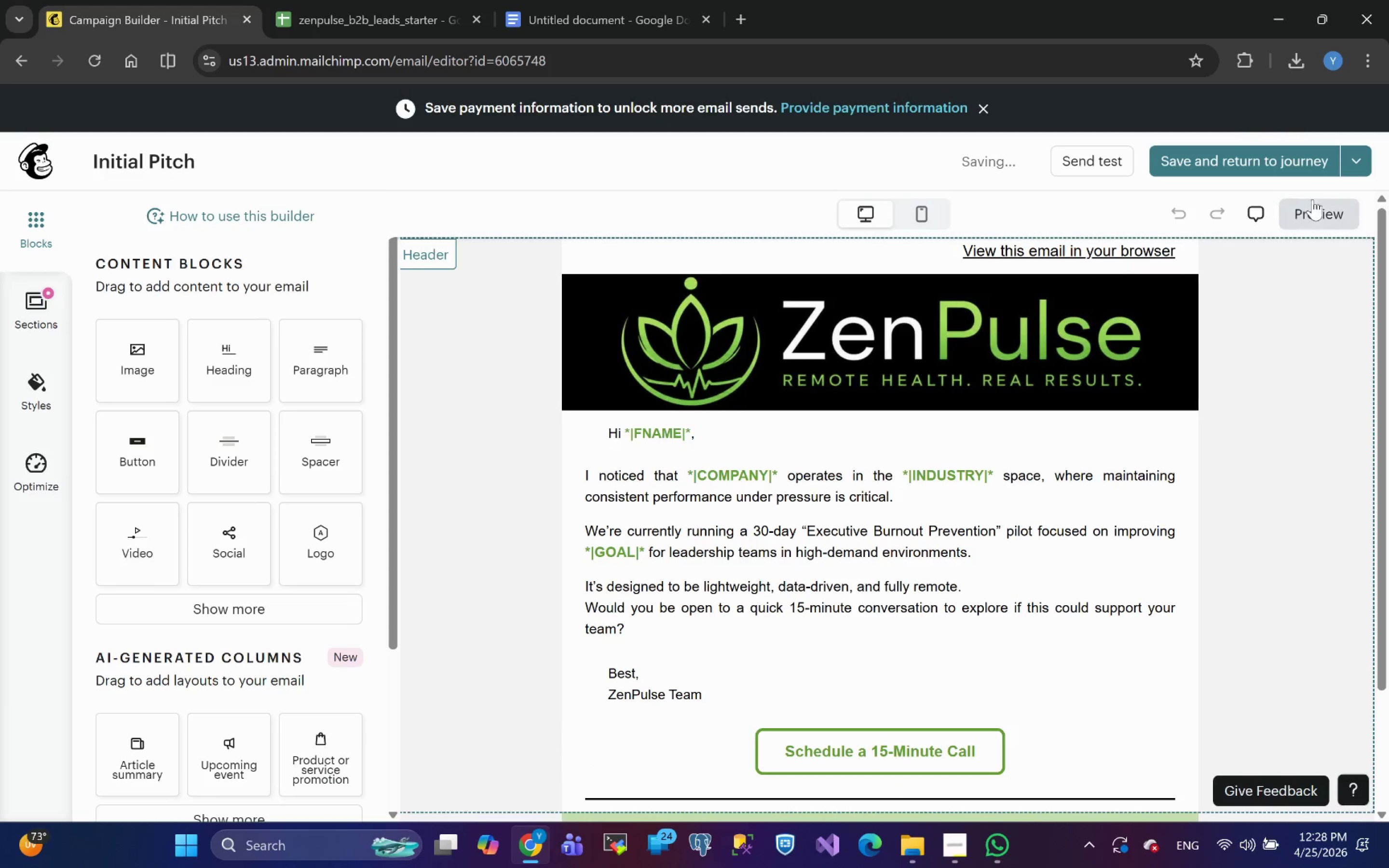 
mouse_move([1321, 212])
 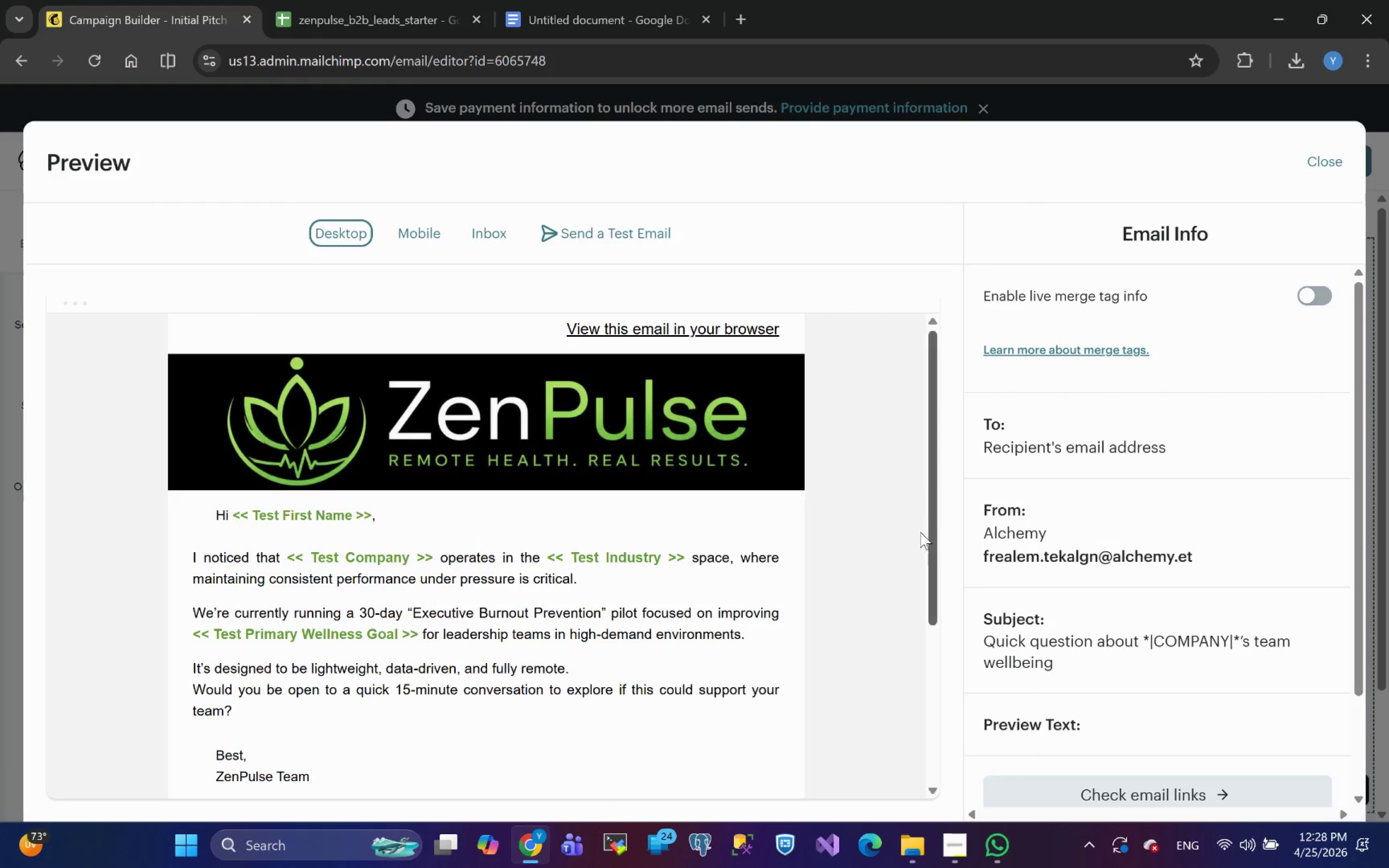 
scroll: coordinate [879, 500], scroll_direction: none, amount: 0.0
 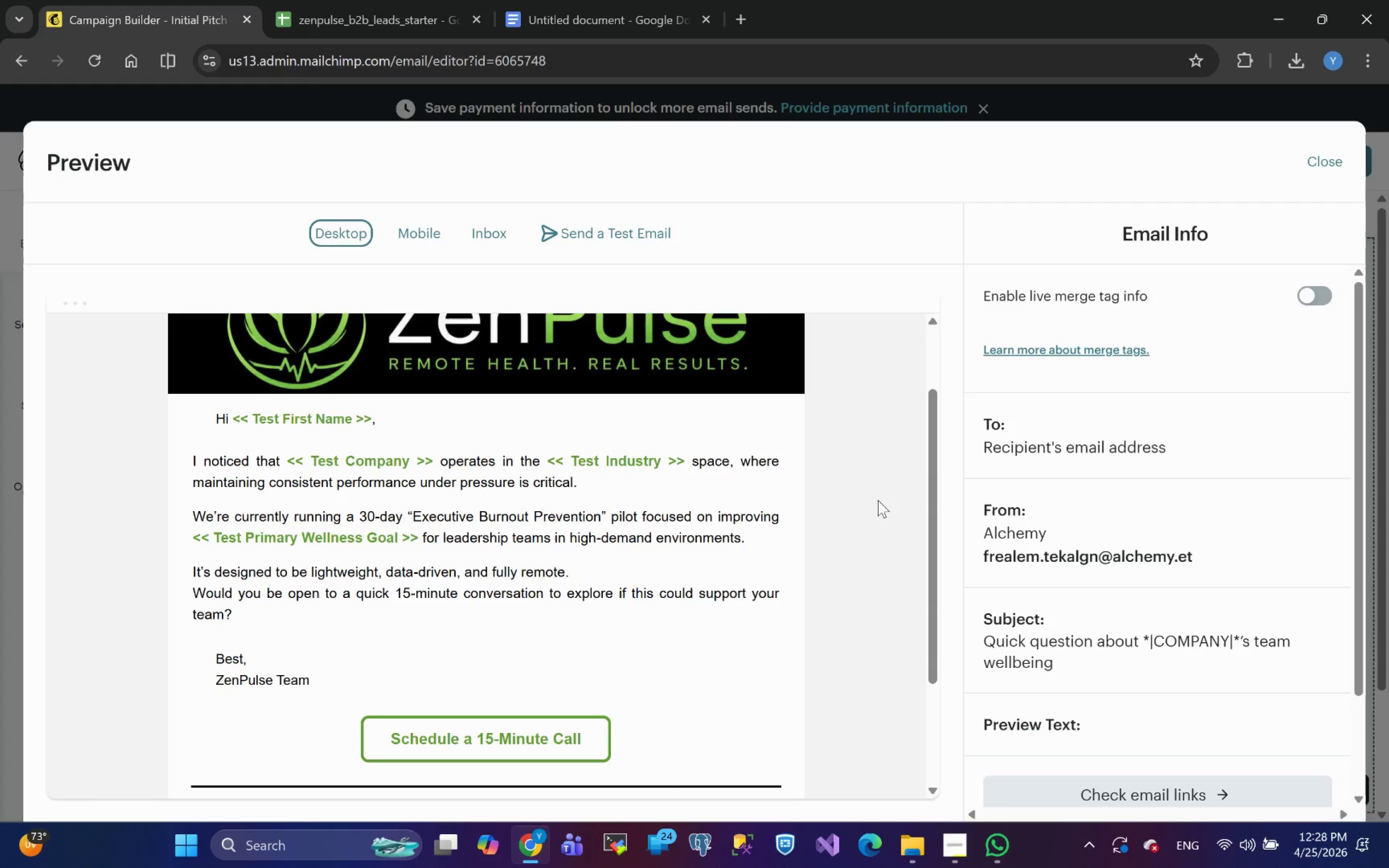 
scroll: coordinate [878, 500], scroll_direction: down, amount: 1.0
 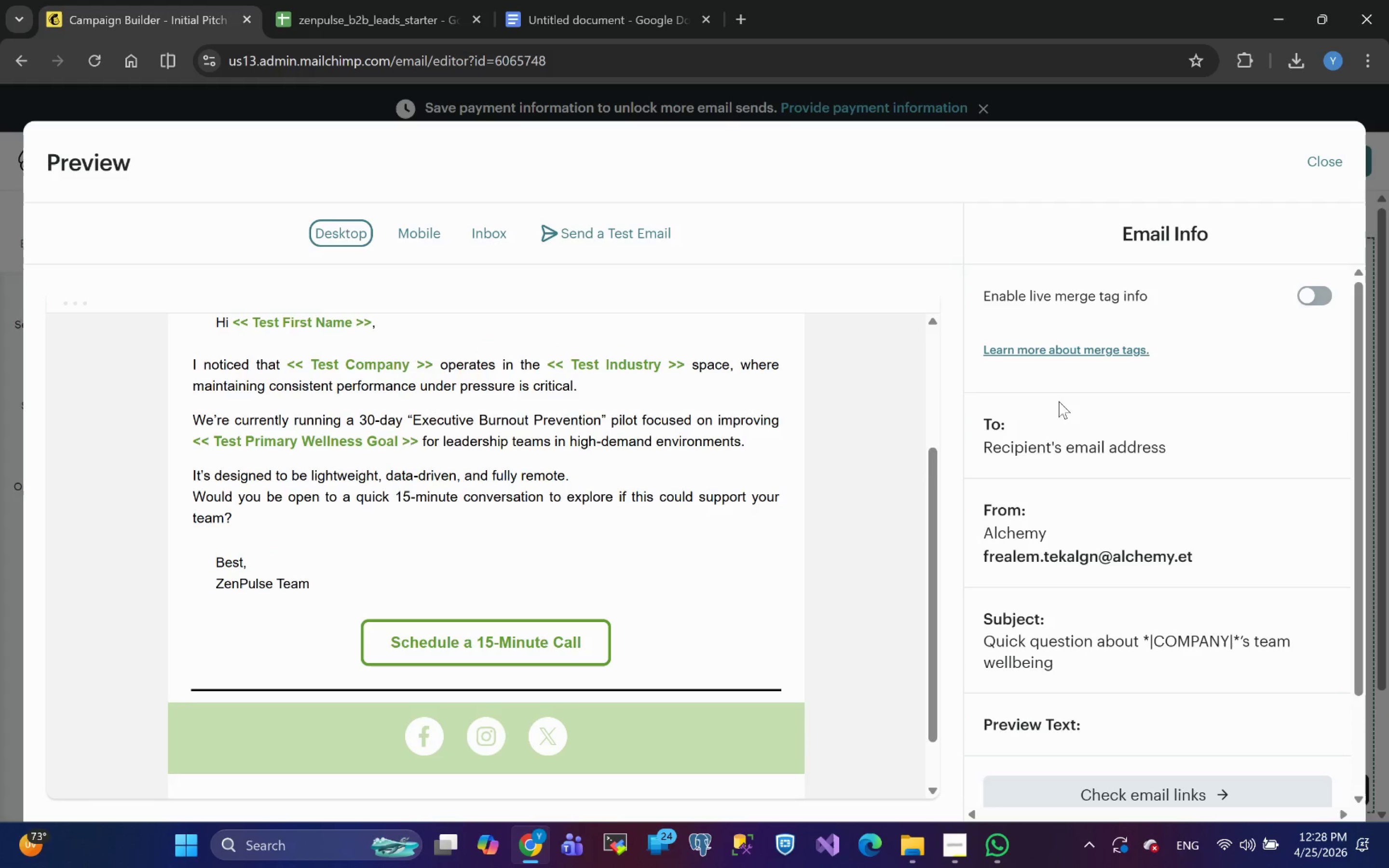 
wait(5.36)
 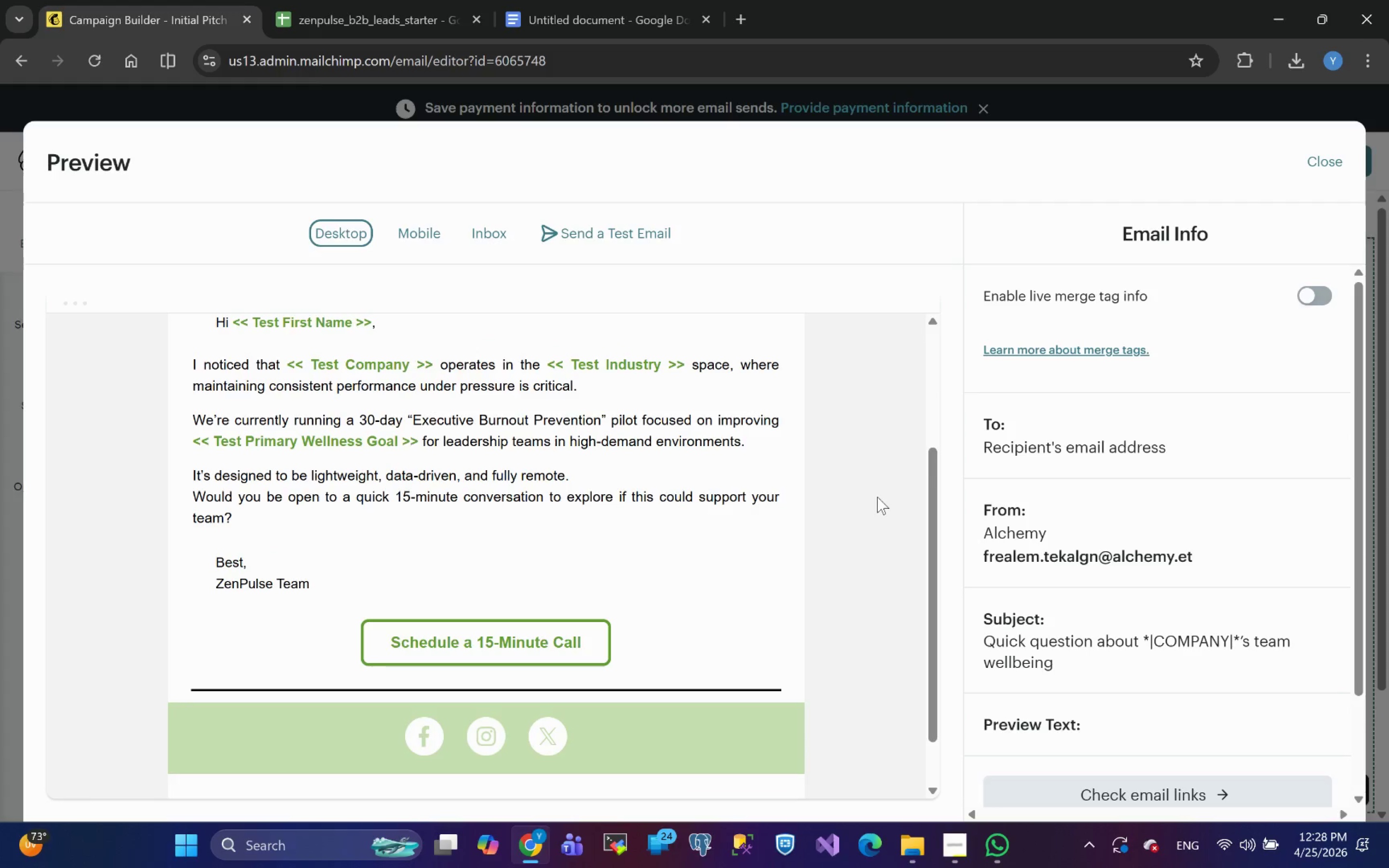 
left_click([1313, 294])
 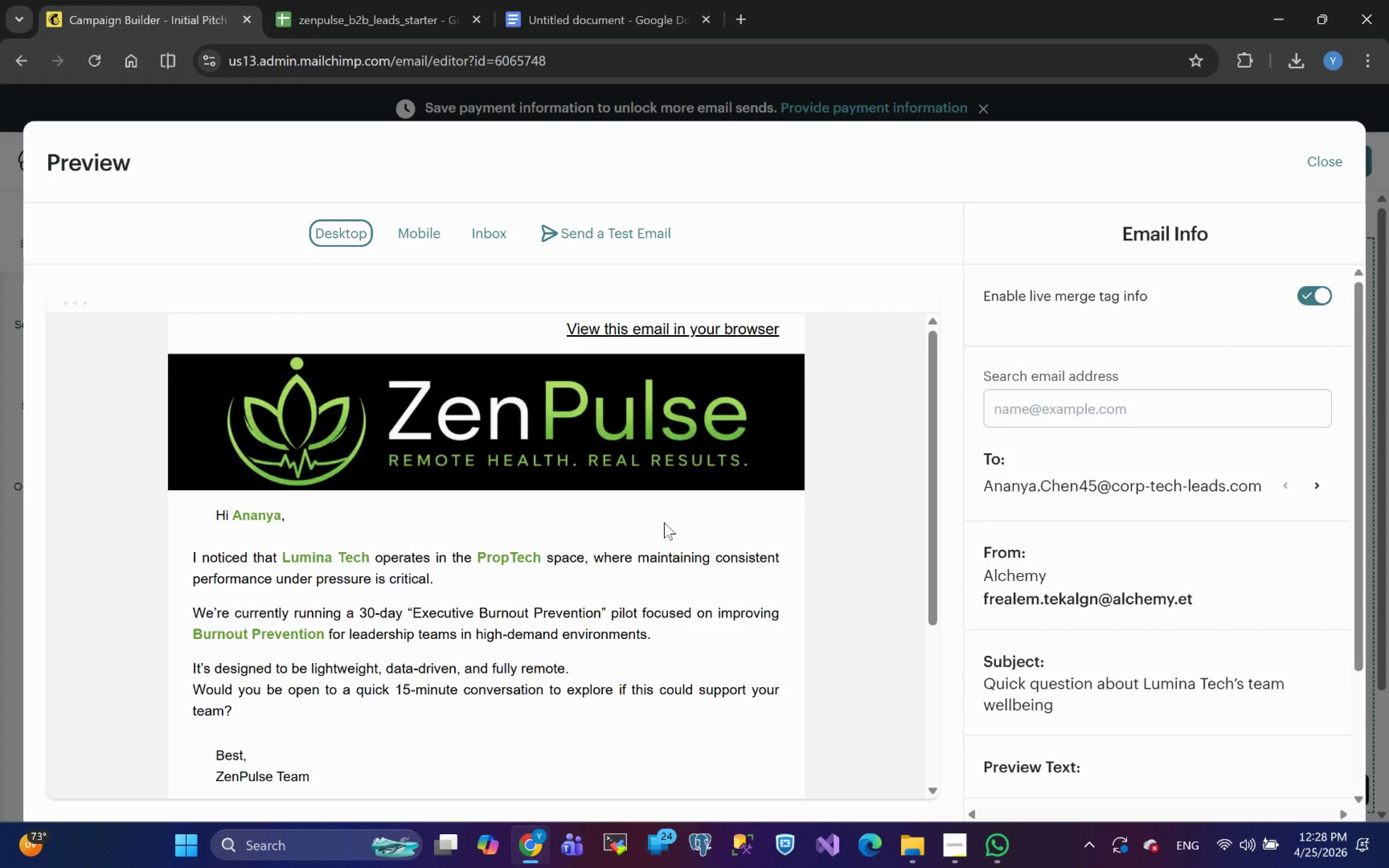 
scroll: coordinate [544, 537], scroll_direction: down, amount: 7.0
 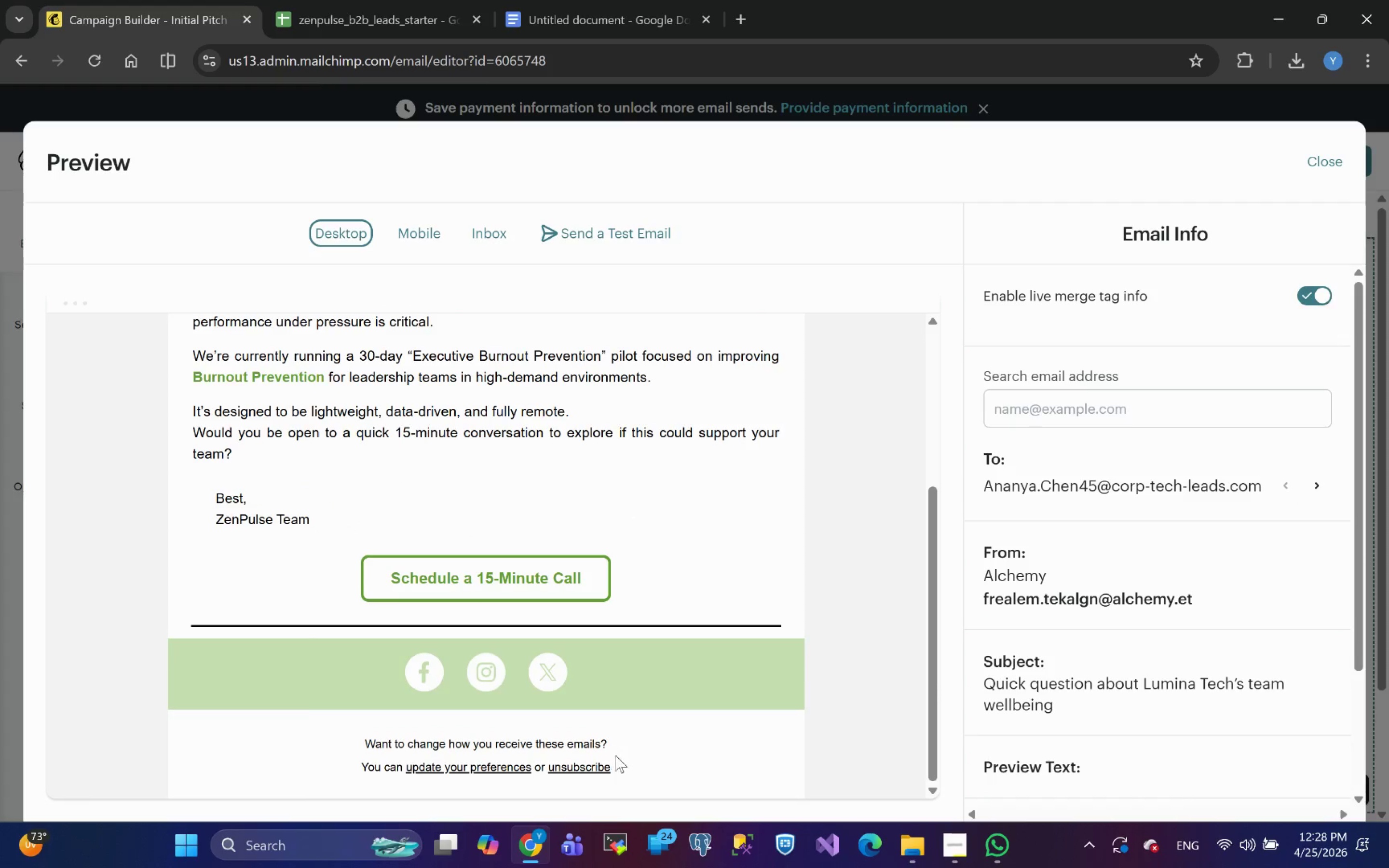 
scroll: coordinate [649, 662], scroll_direction: up, amount: 8.0
 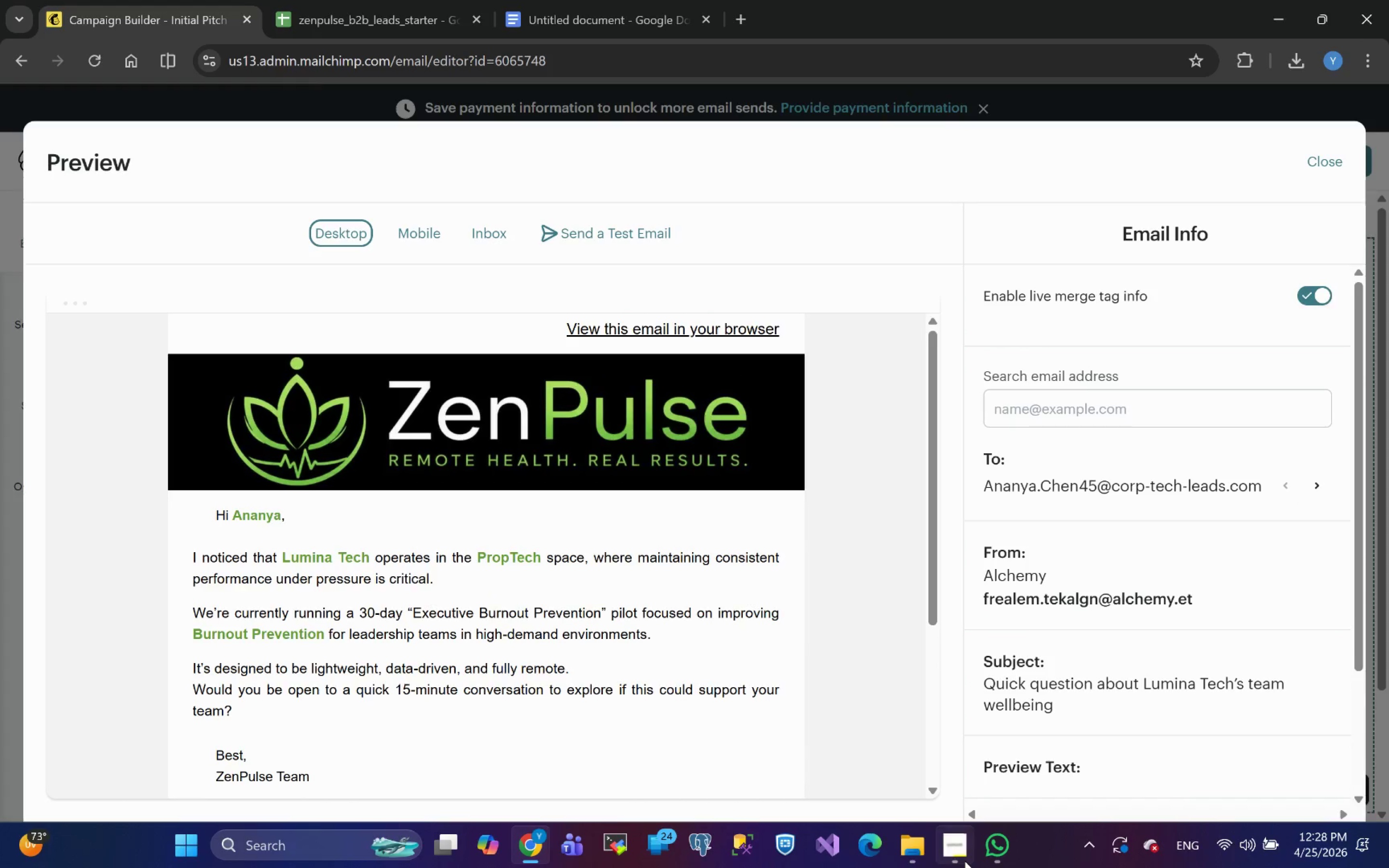 
left_click([949, 850])